 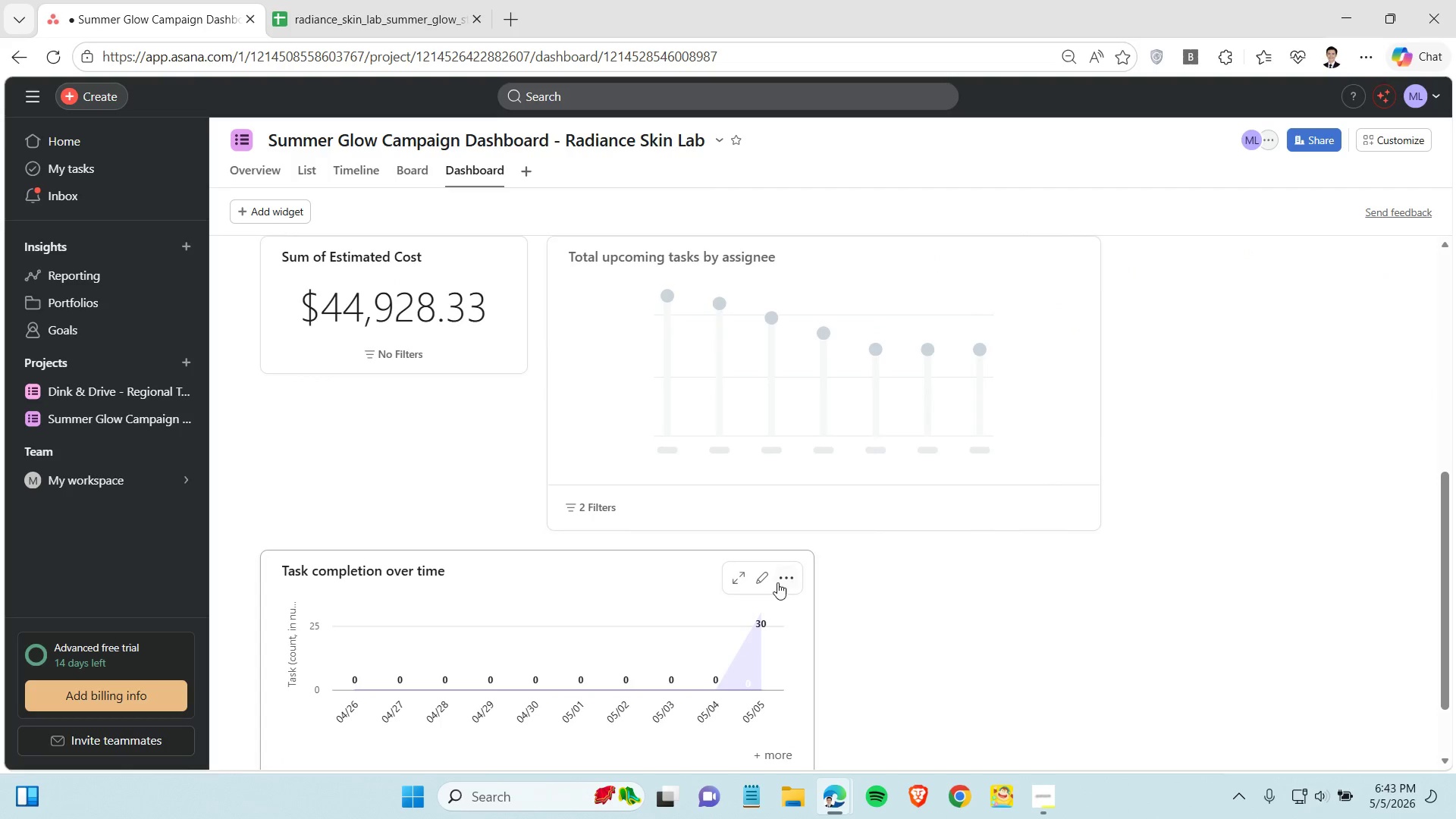 
left_click([778, 578])
 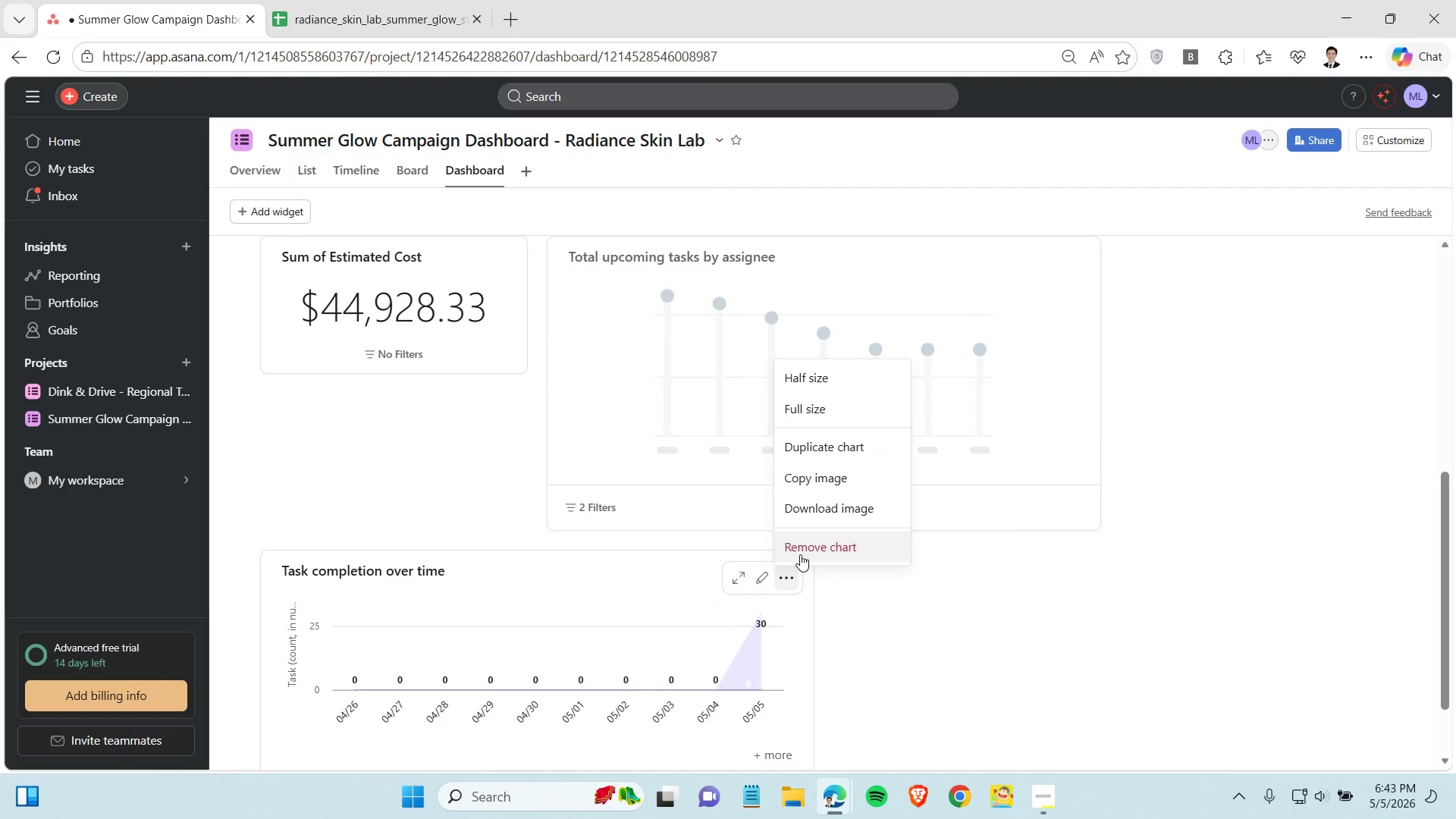 
left_click([800, 554])
 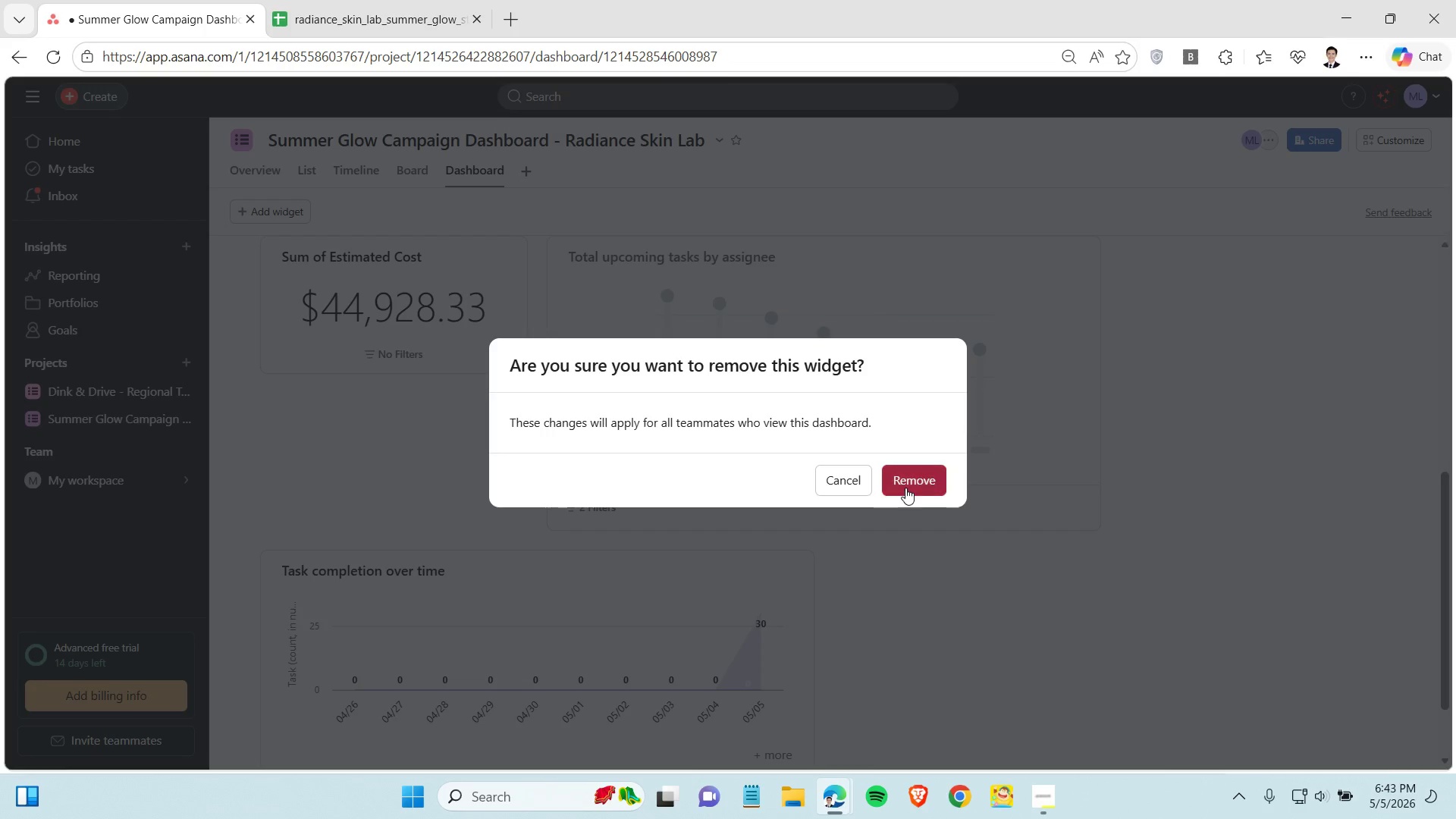 
left_click([905, 488])
 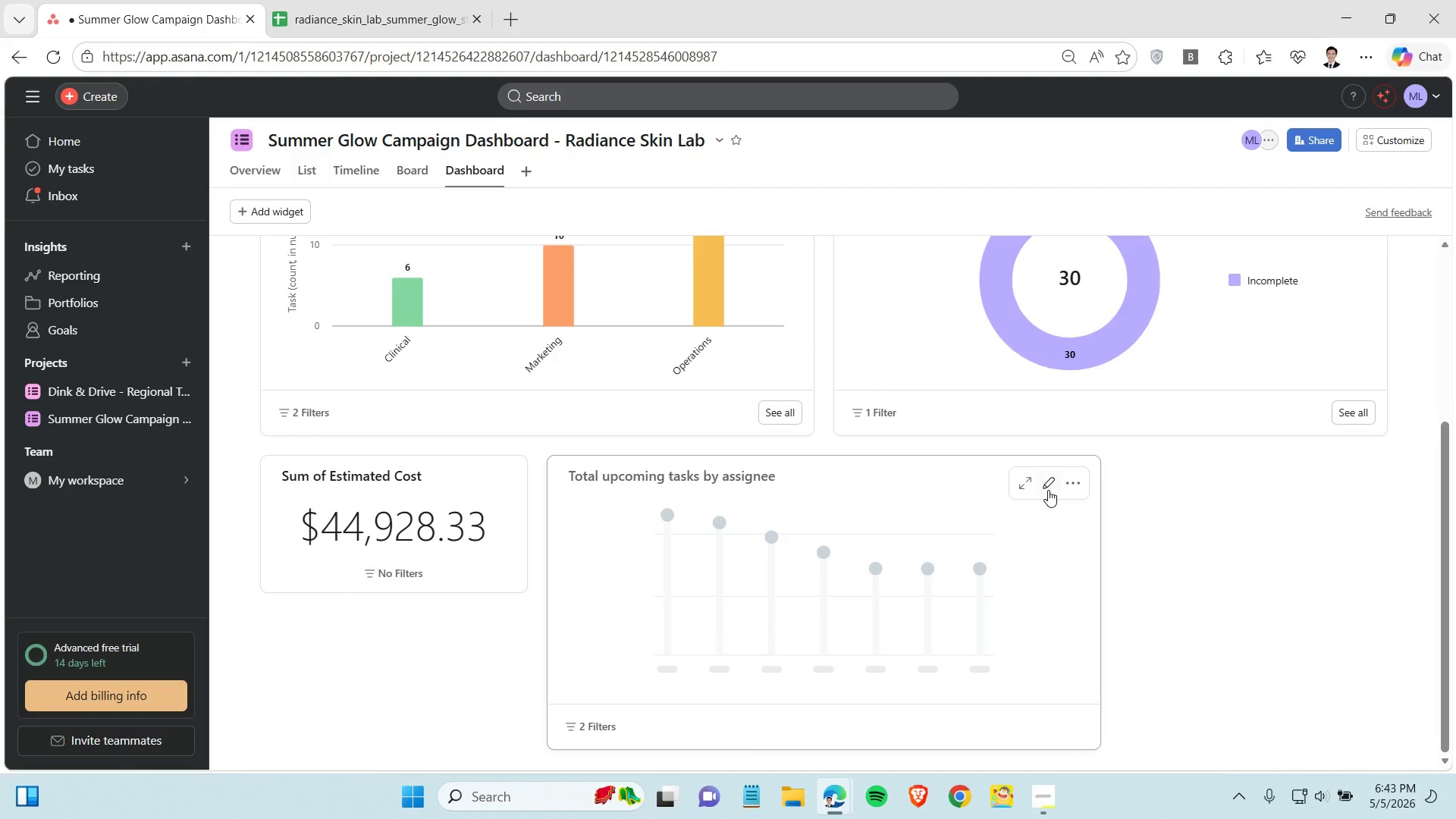 
left_click([1048, 490])
 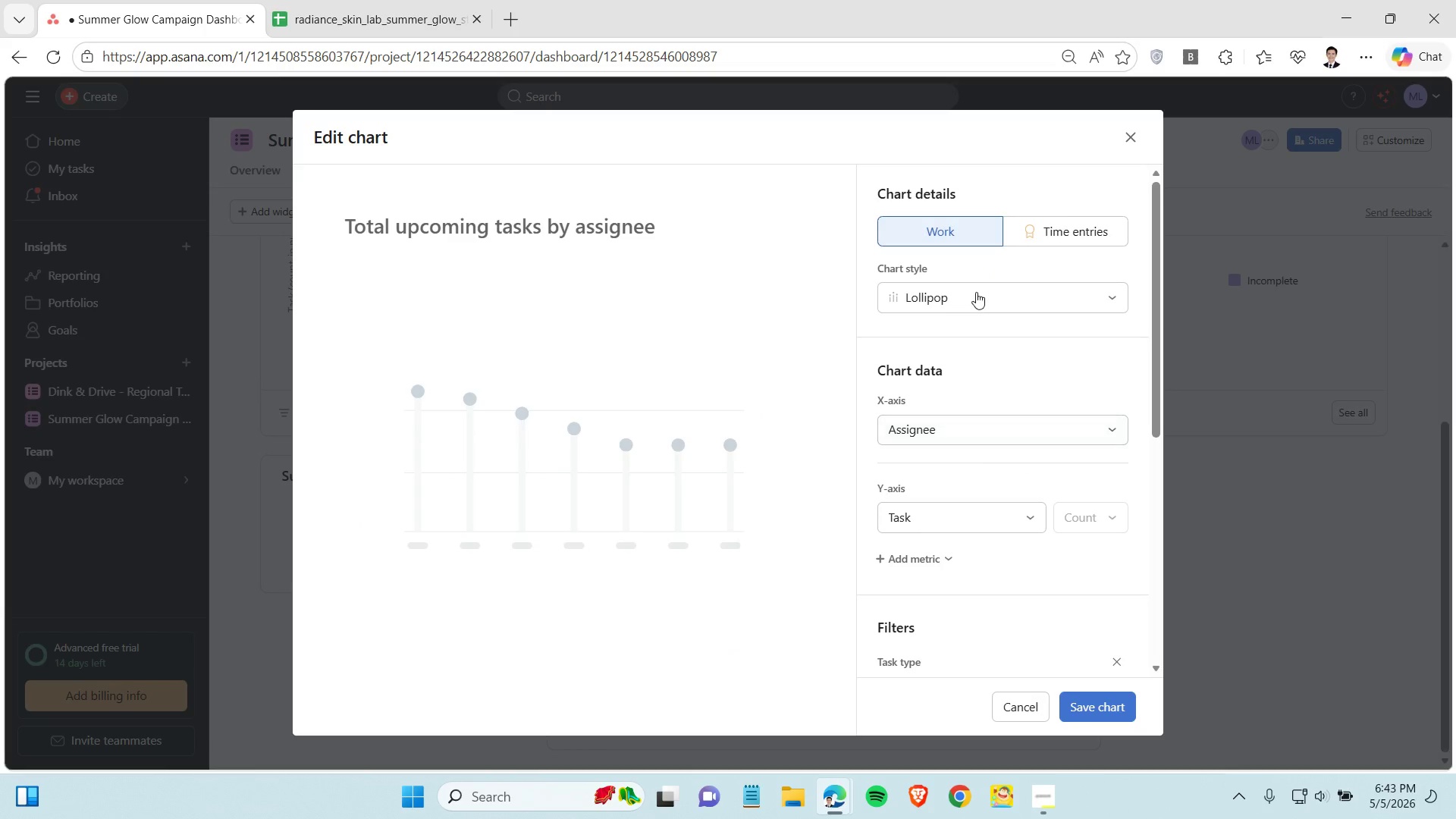 
left_click([974, 285])
 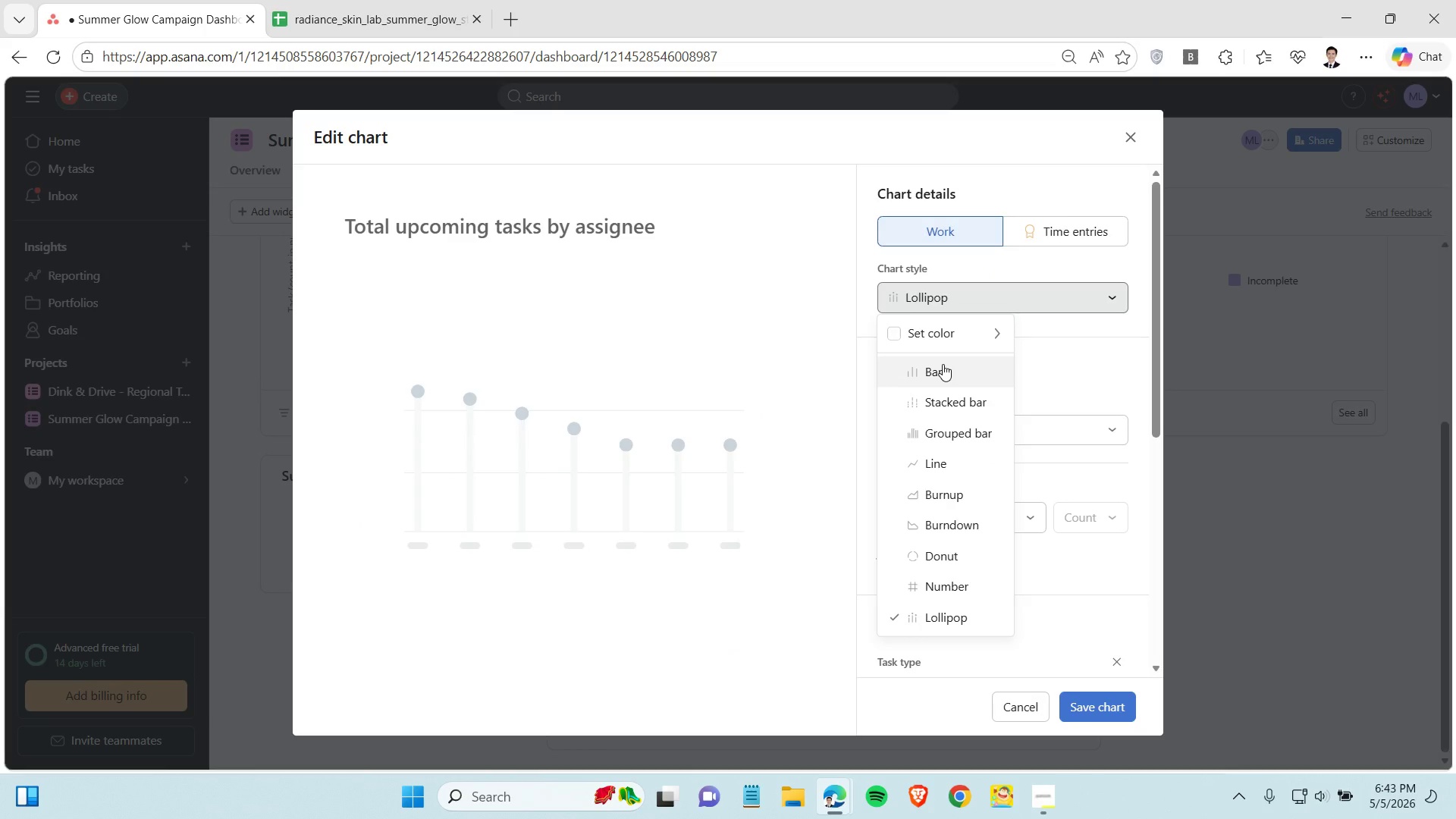 
left_click([943, 364])
 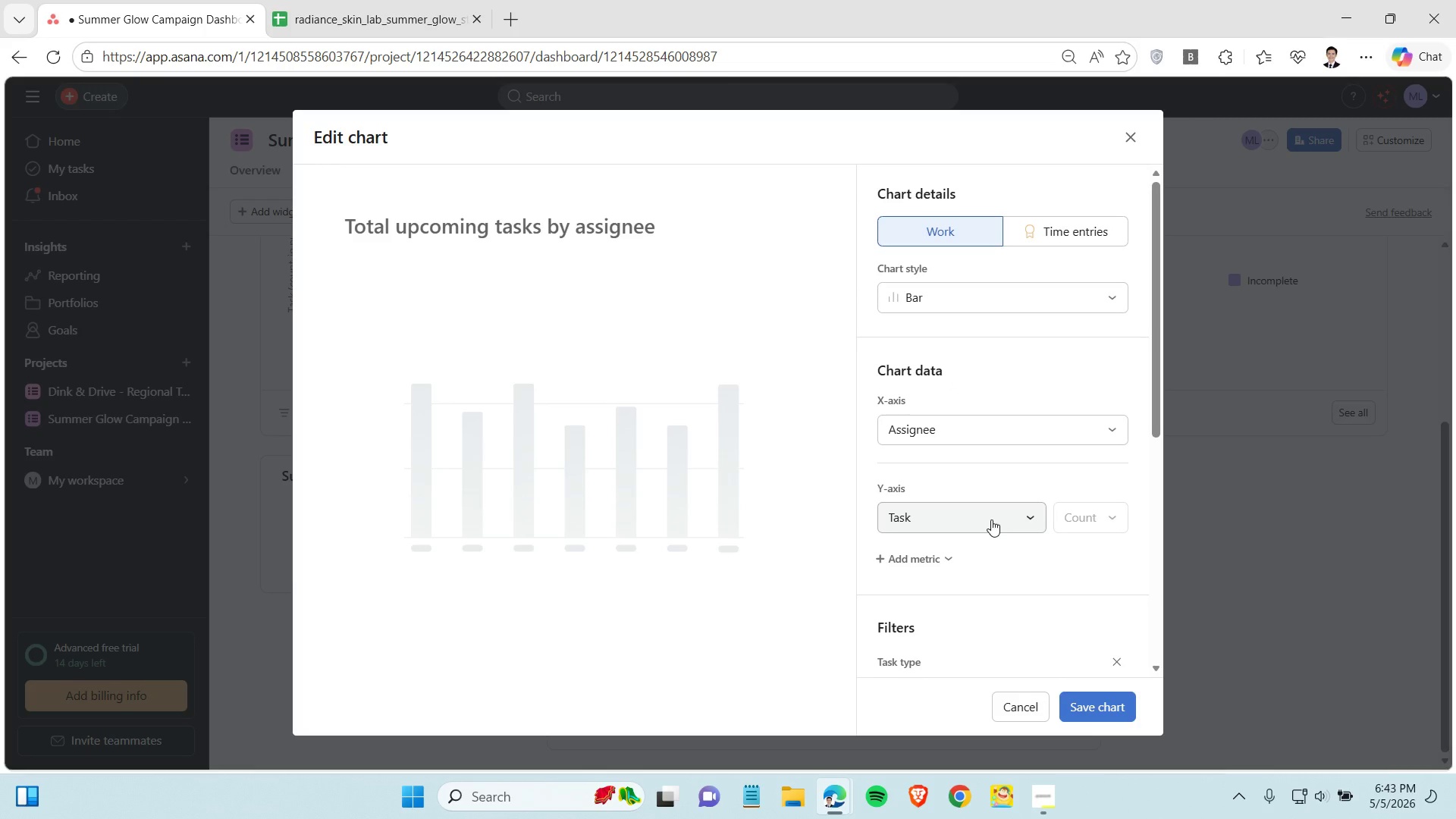 
left_click([991, 519])
 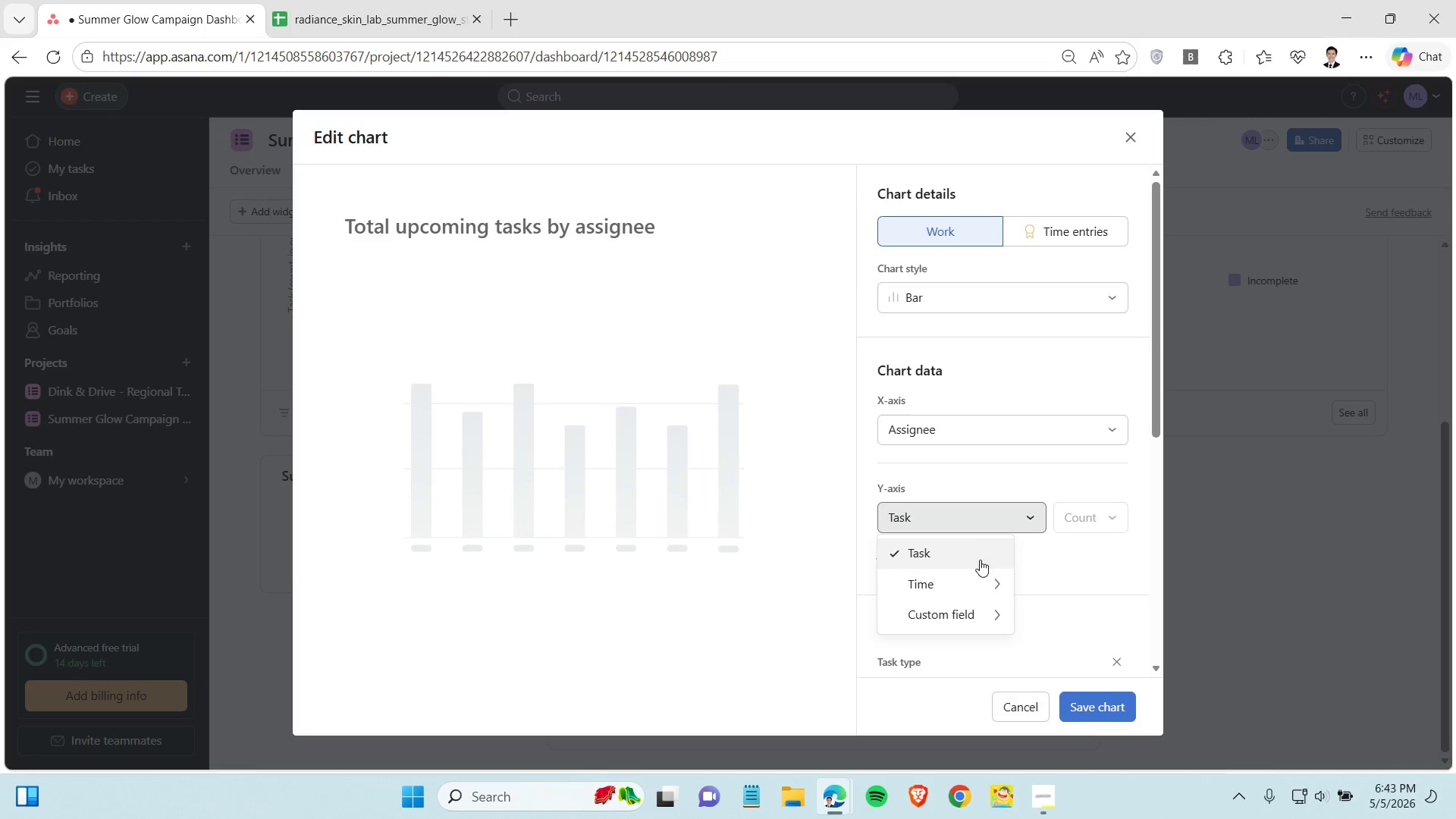 
mouse_move([989, 588])
 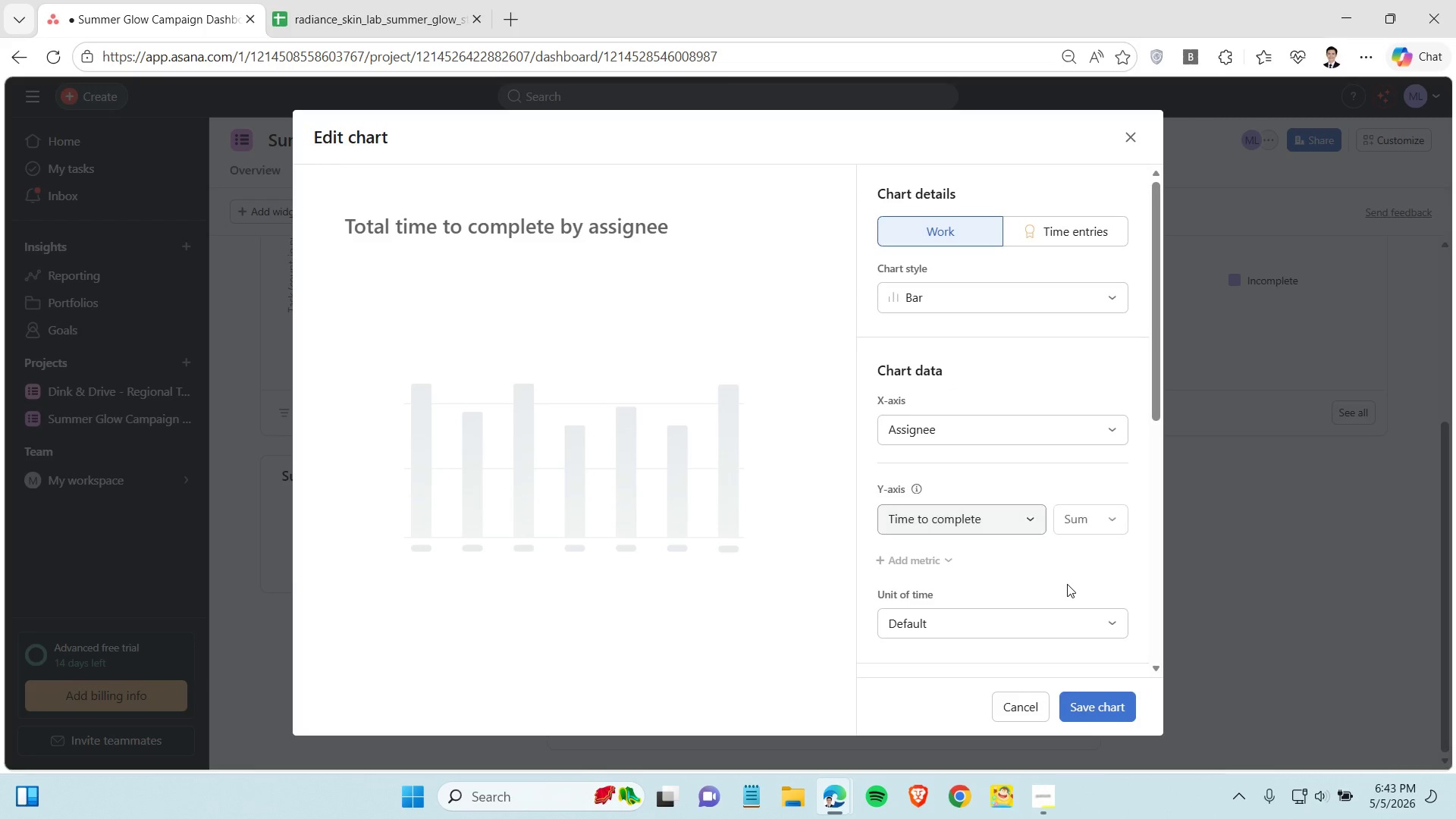 
left_click([1067, 584])
 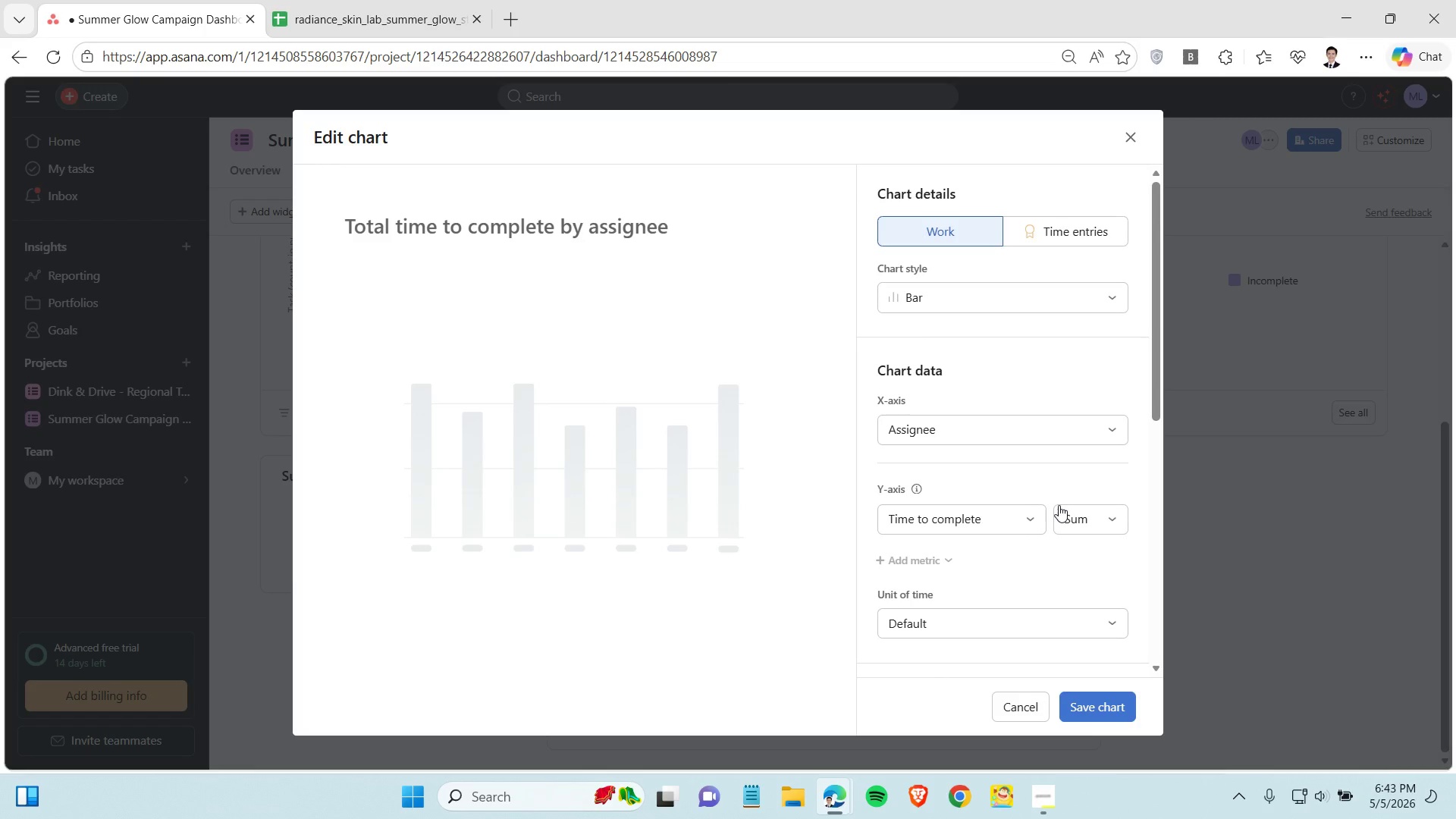 
left_click([1040, 433])
 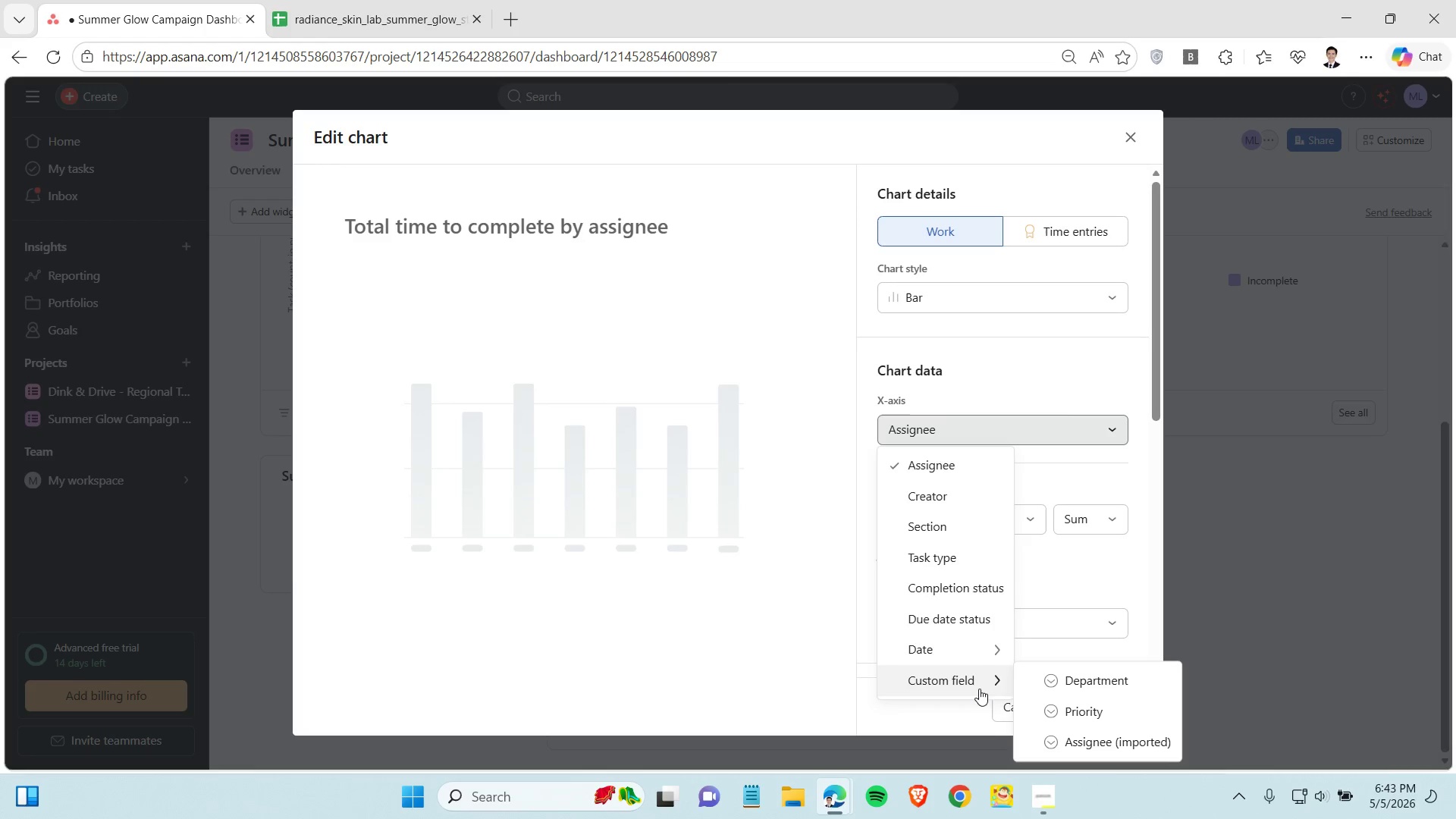 
wait(13.22)
 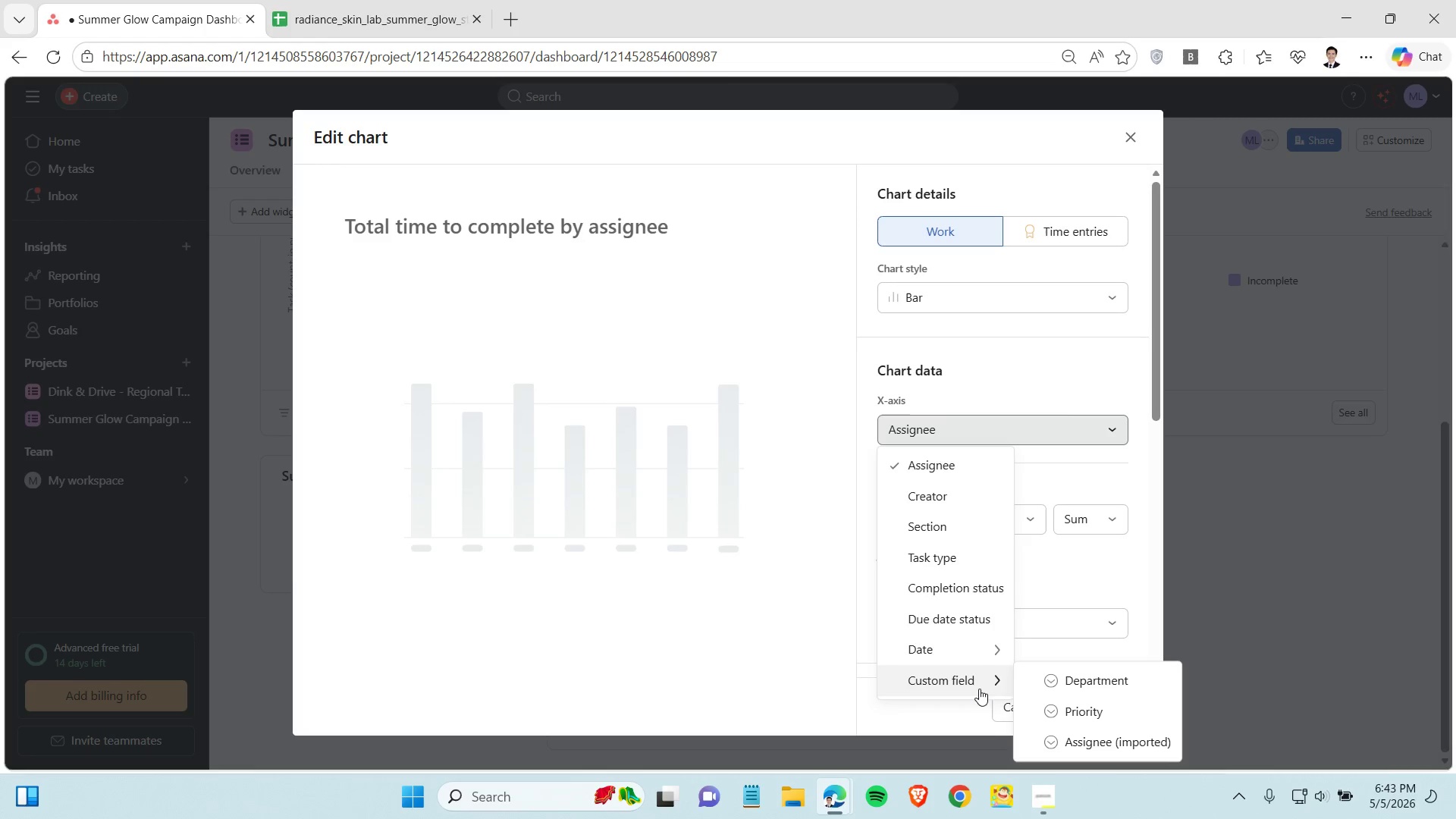 
left_click([974, 620])
 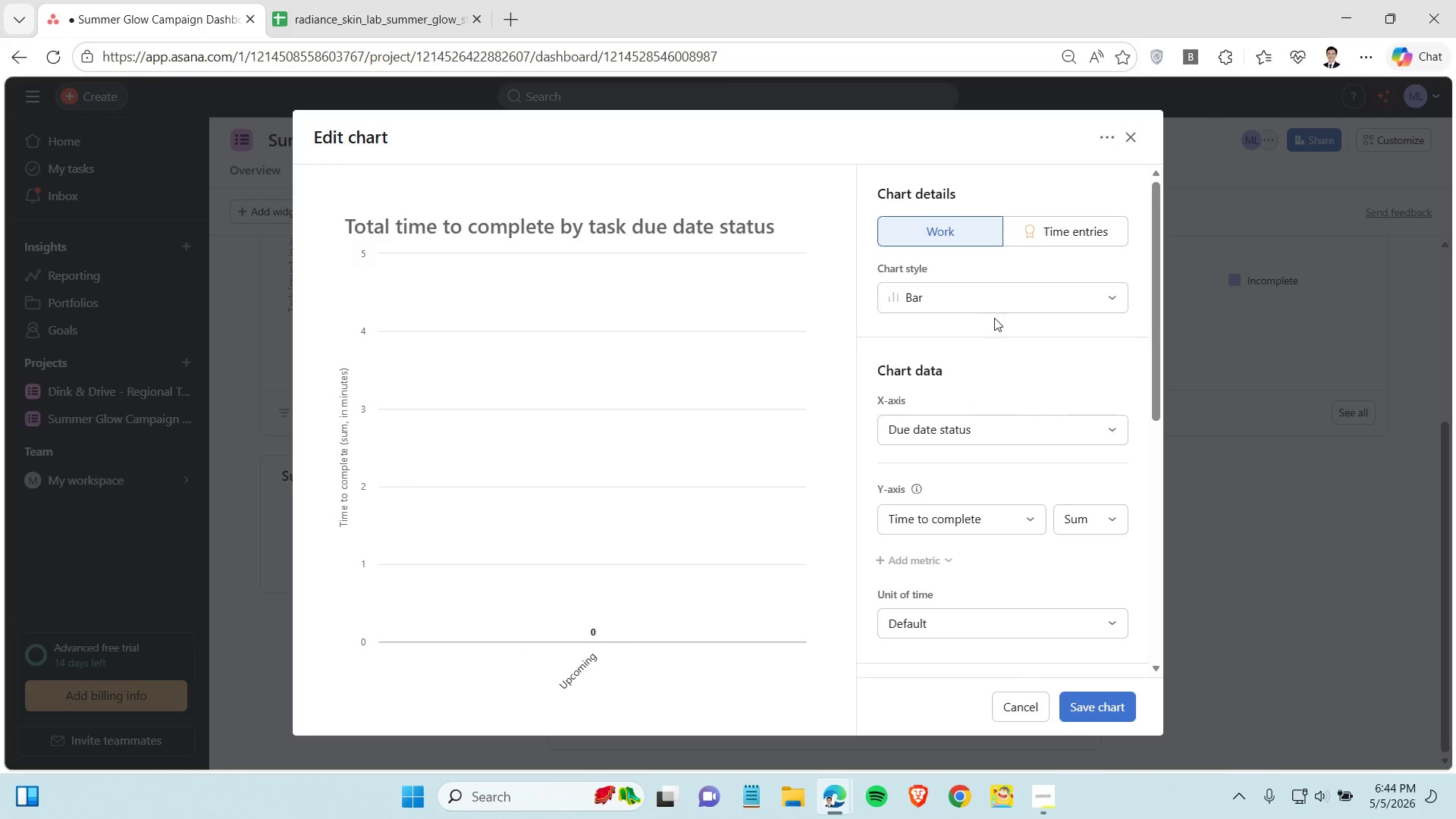 
wait(9.77)
 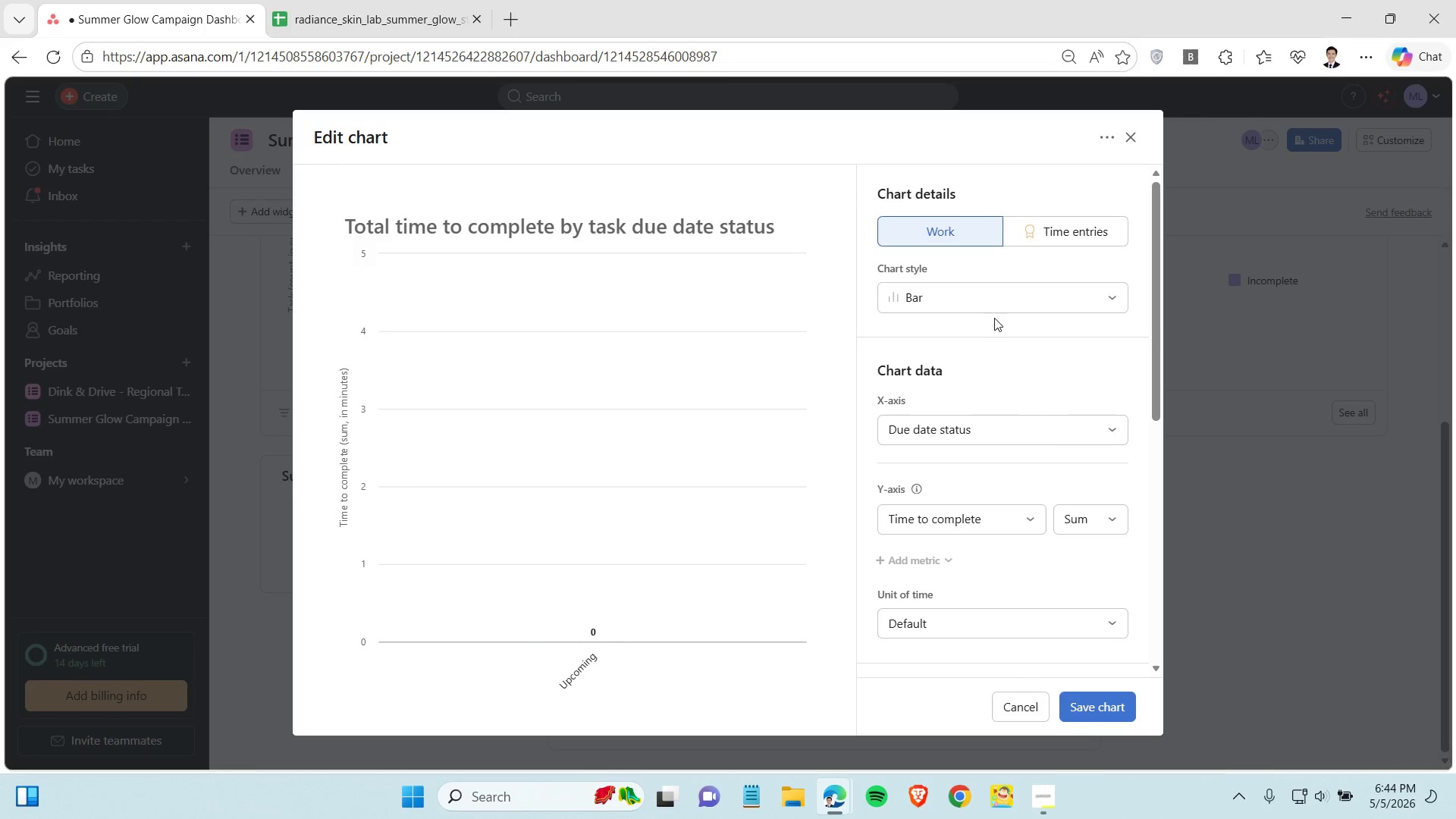 
scroll: coordinate [966, 552], scroll_direction: down, amount: 4.0
 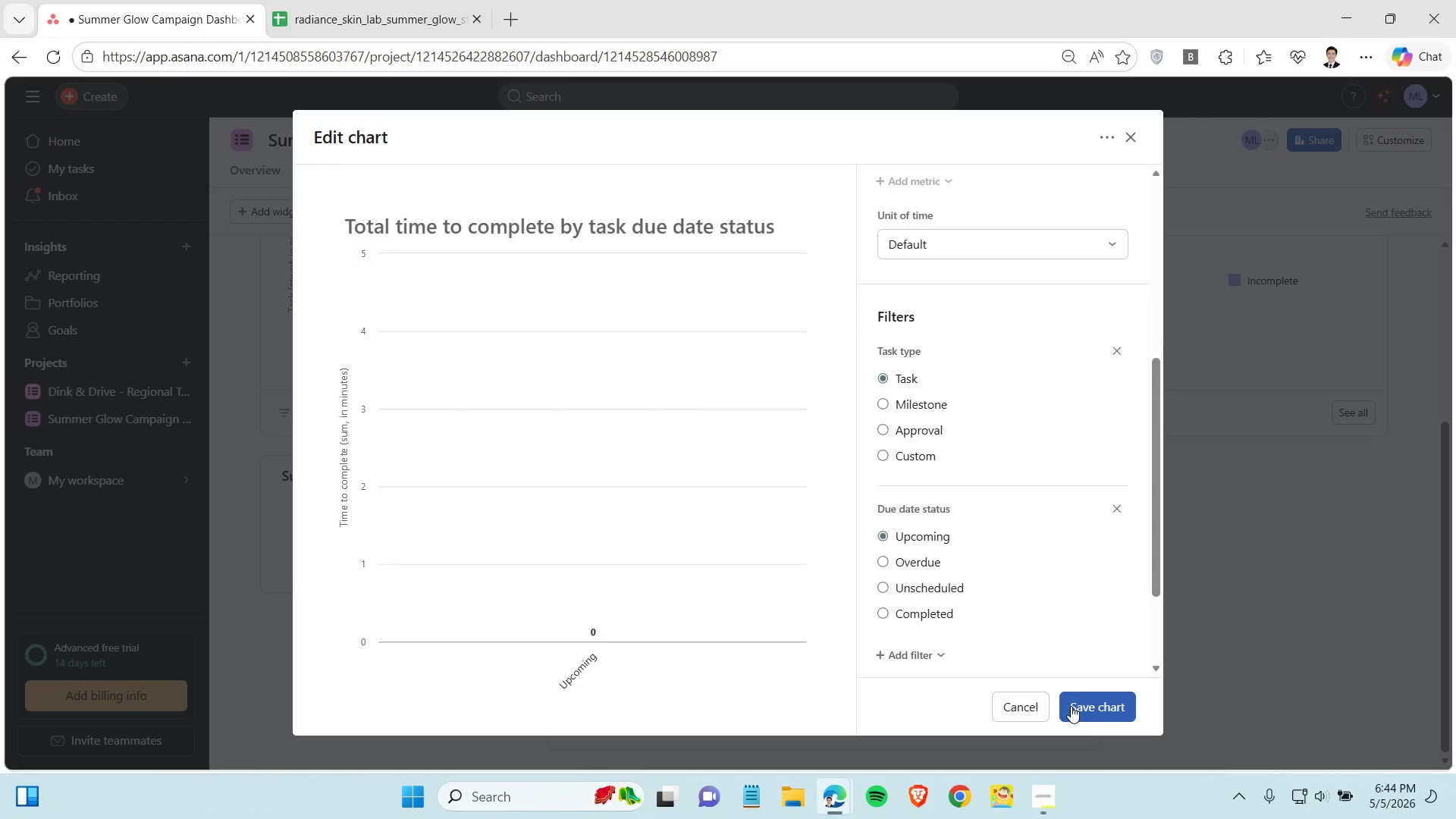 
wait(6.19)
 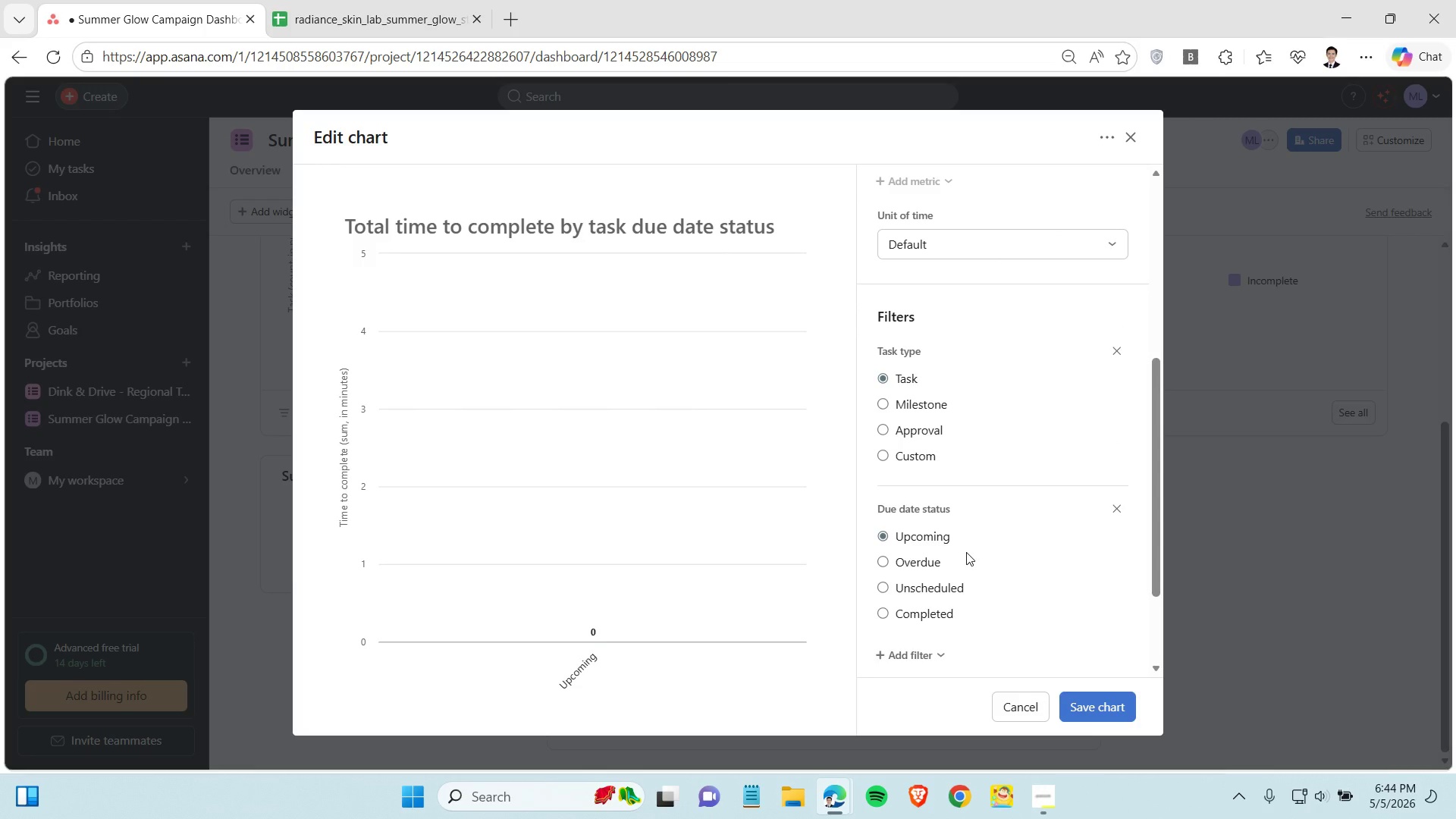 
left_click([1038, 797])